 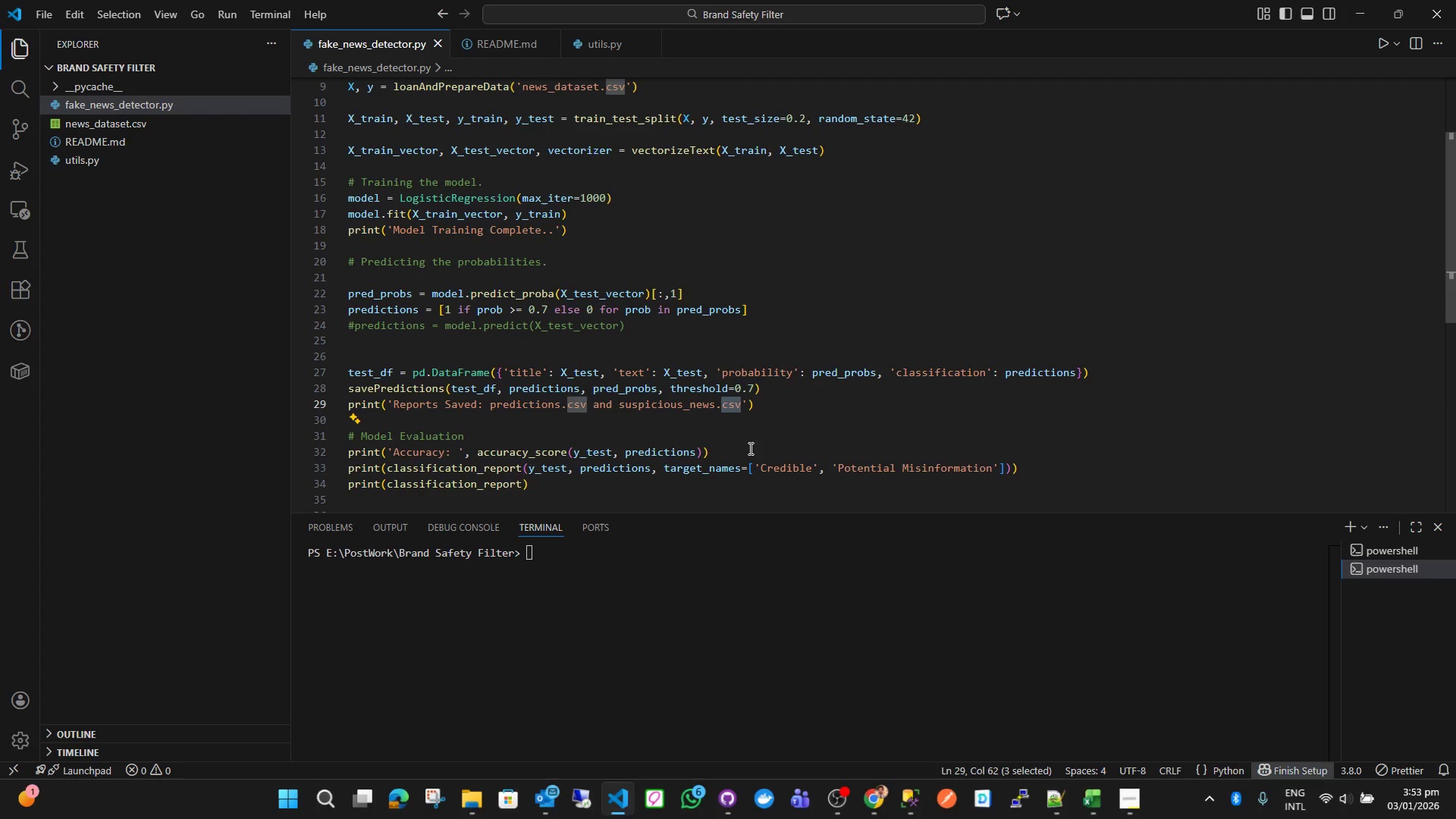 
type(txt)
 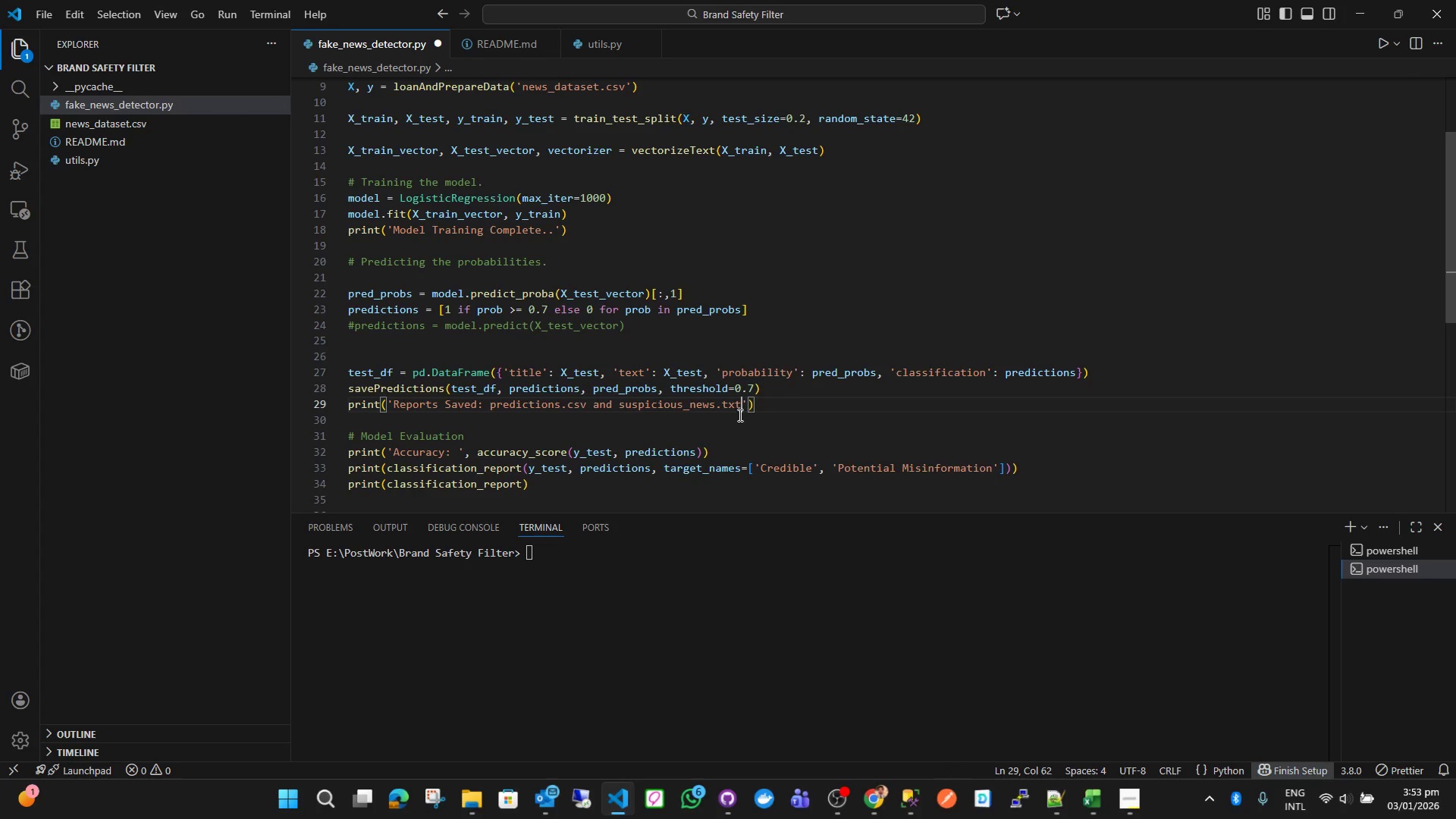 
scroll: coordinate [738, 415], scroll_direction: down, amount: 2.0
 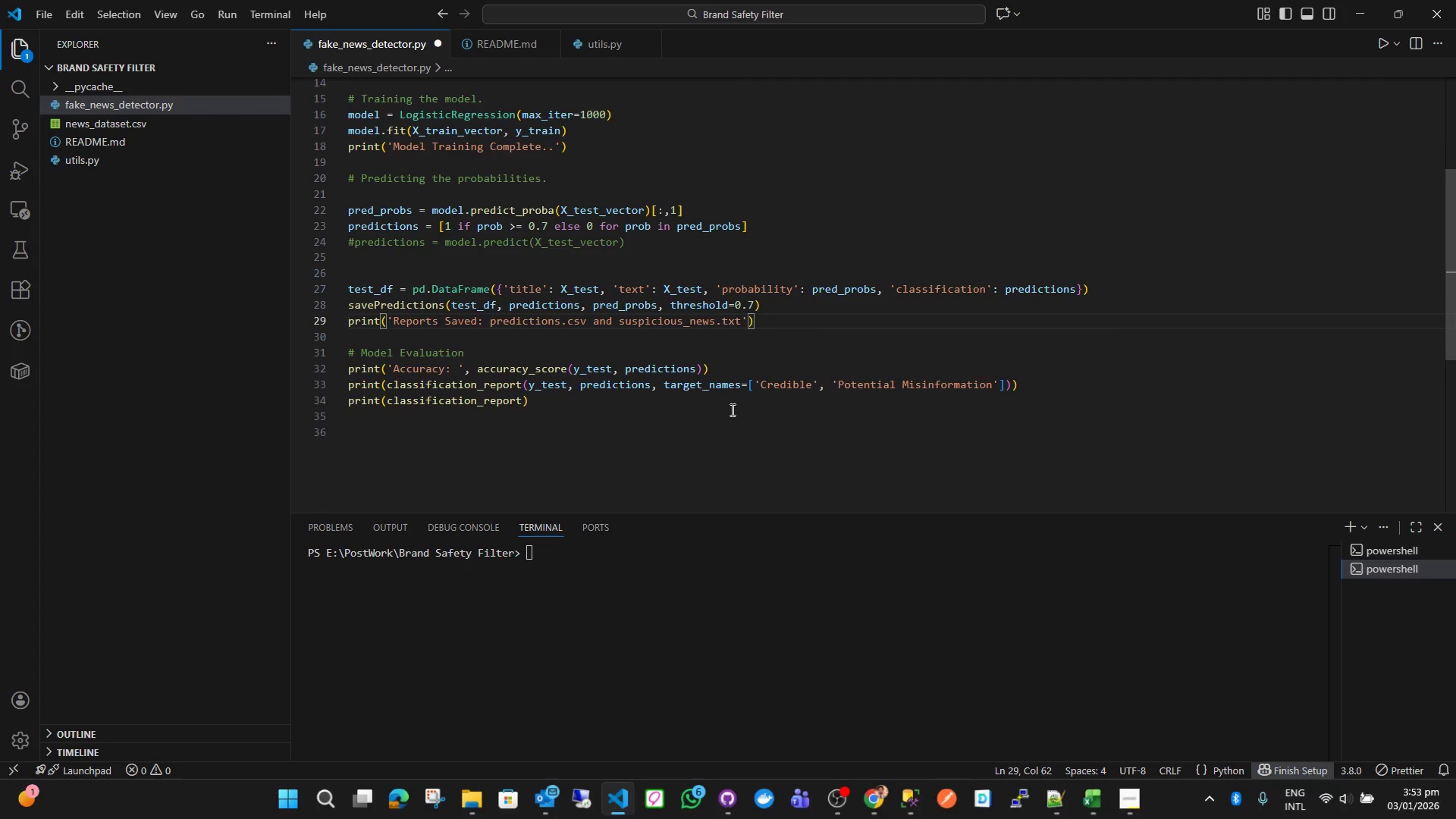 
scroll: coordinate [701, 353], scroll_direction: up, amount: 4.0
 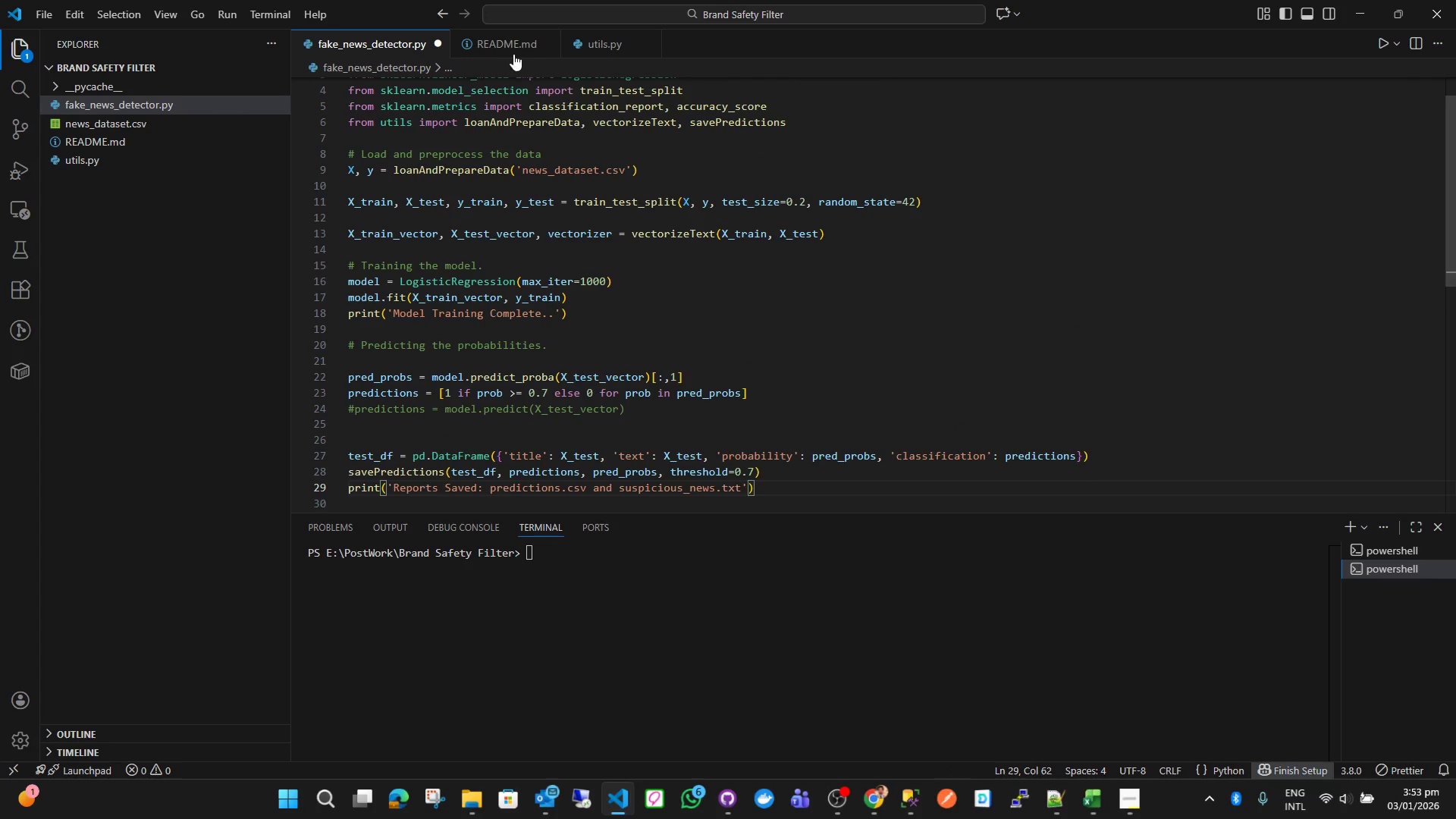 
left_click([512, 50])
 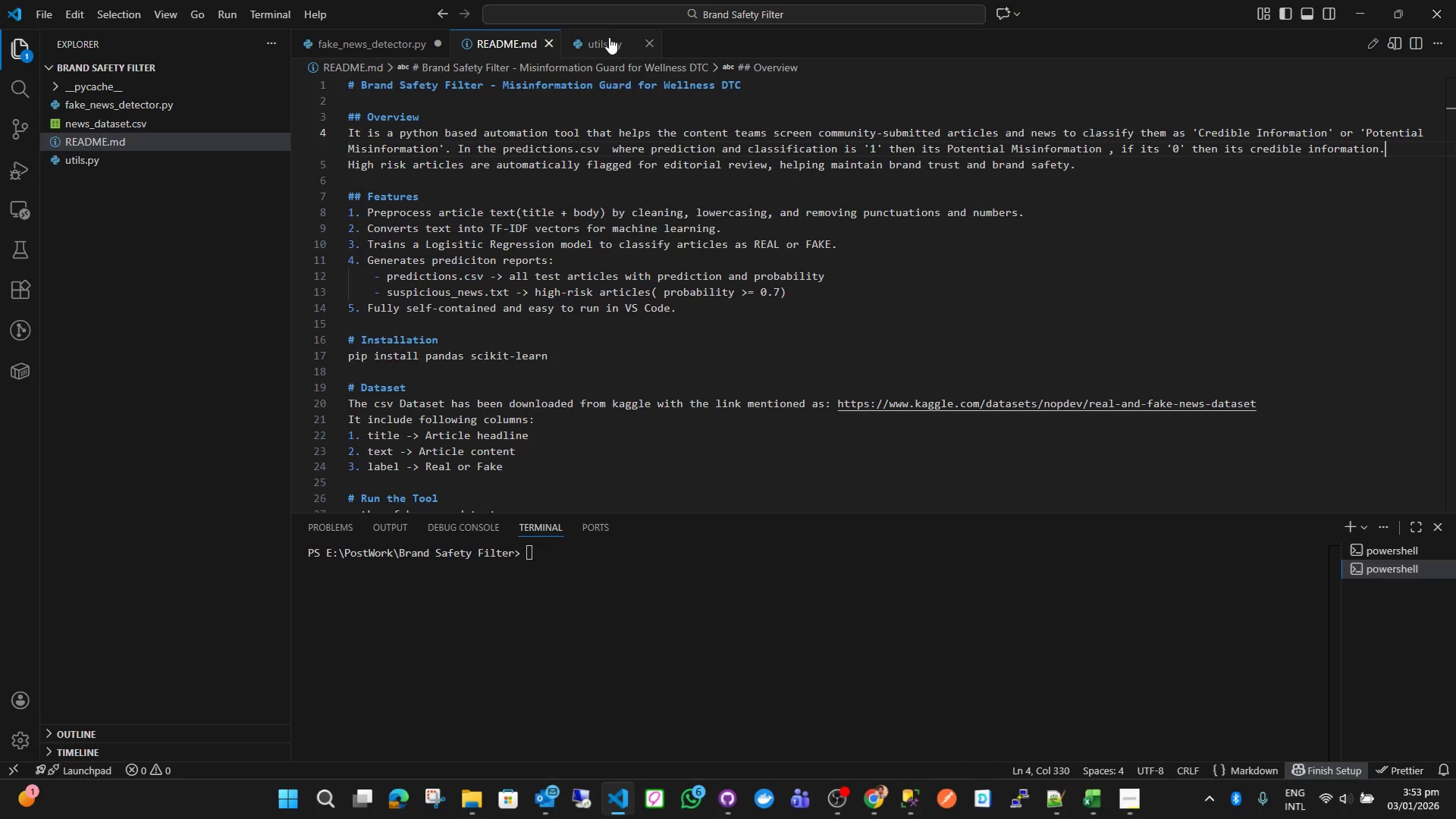 
left_click([610, 38])
 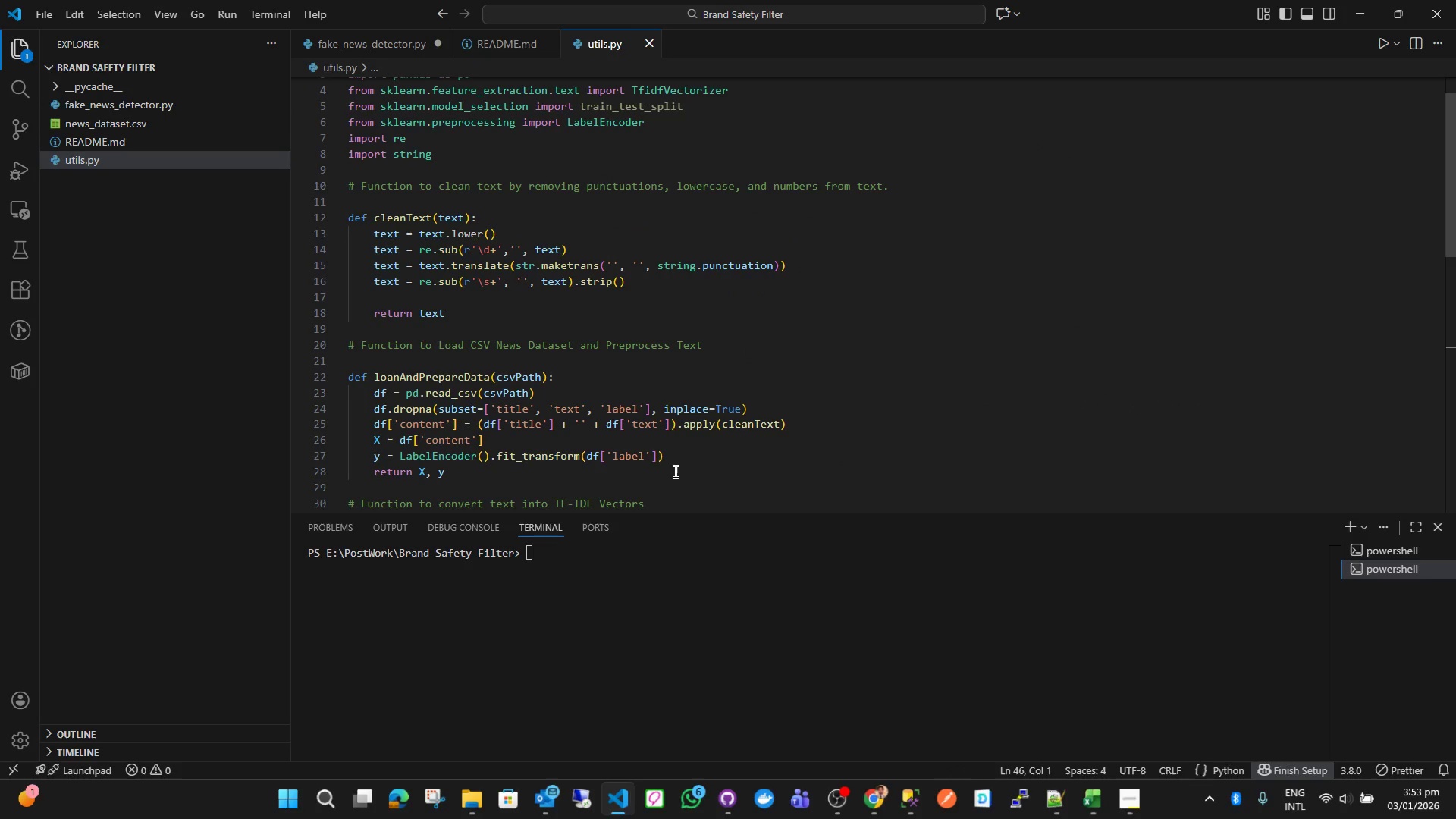 
scroll: coordinate [713, 414], scroll_direction: down, amount: 7.0
 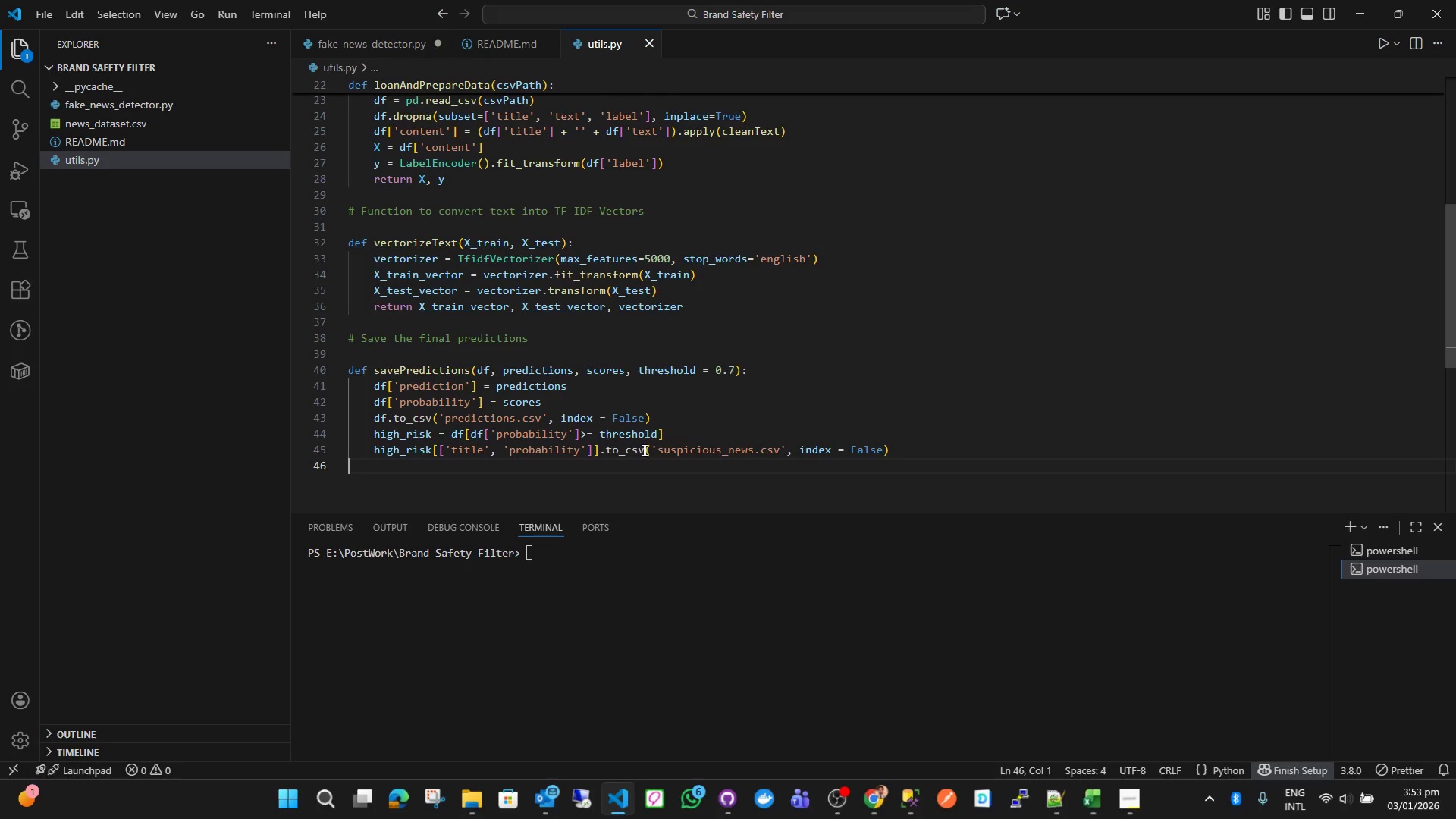 
double_click([637, 450])
 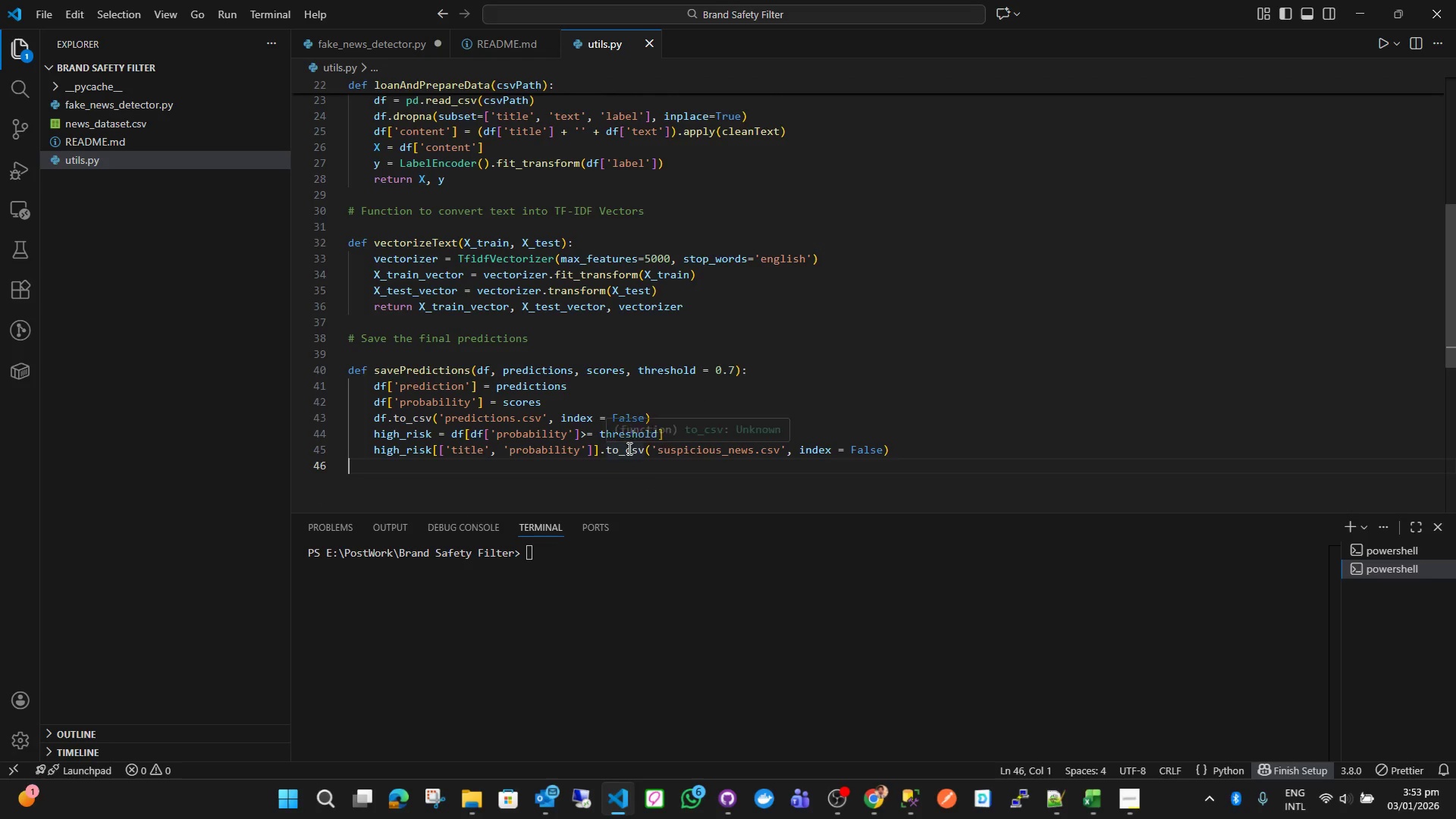 
double_click([629, 448])
 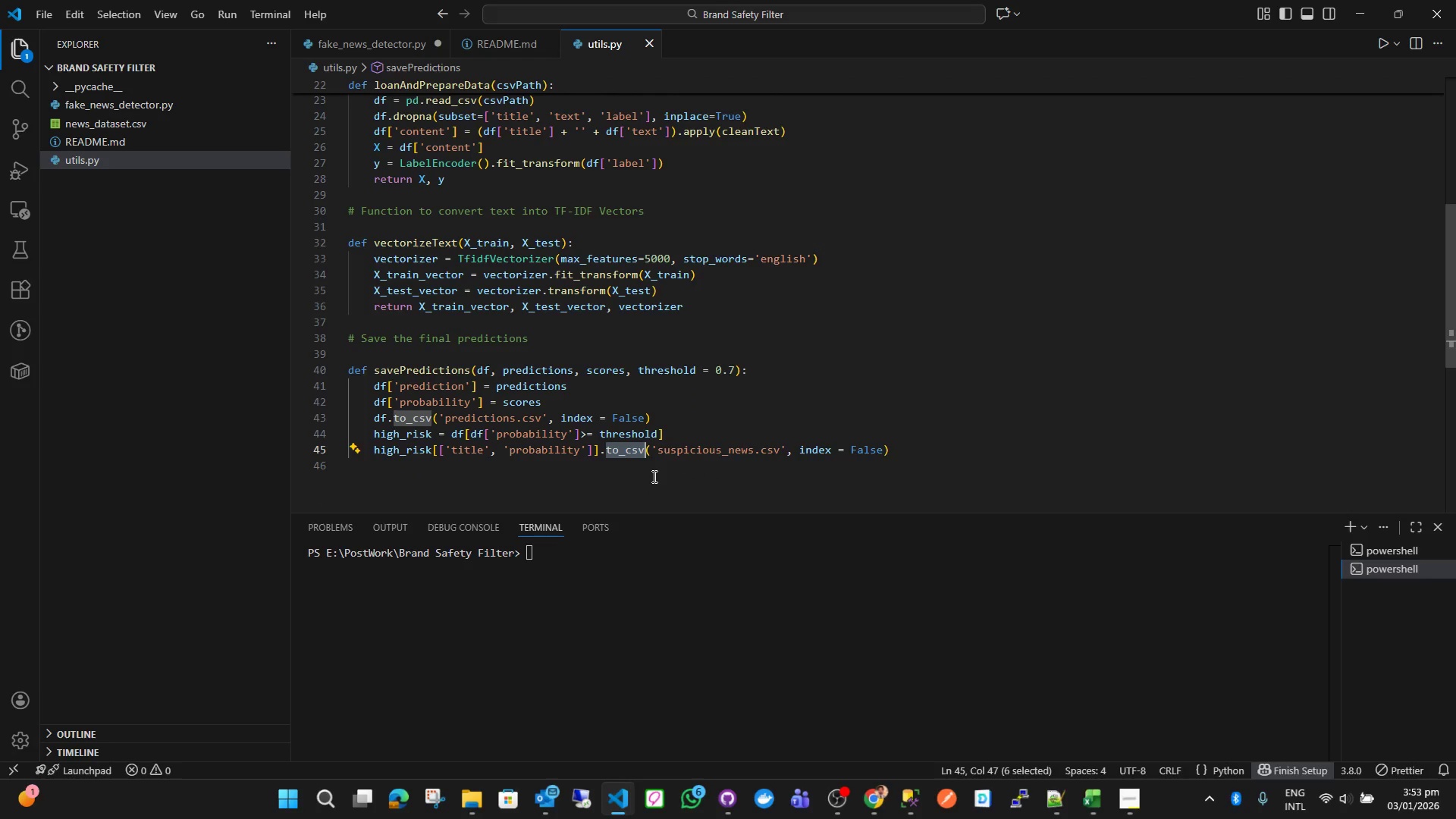 
type(t0)
key(Backspace)
type(o_txt)
 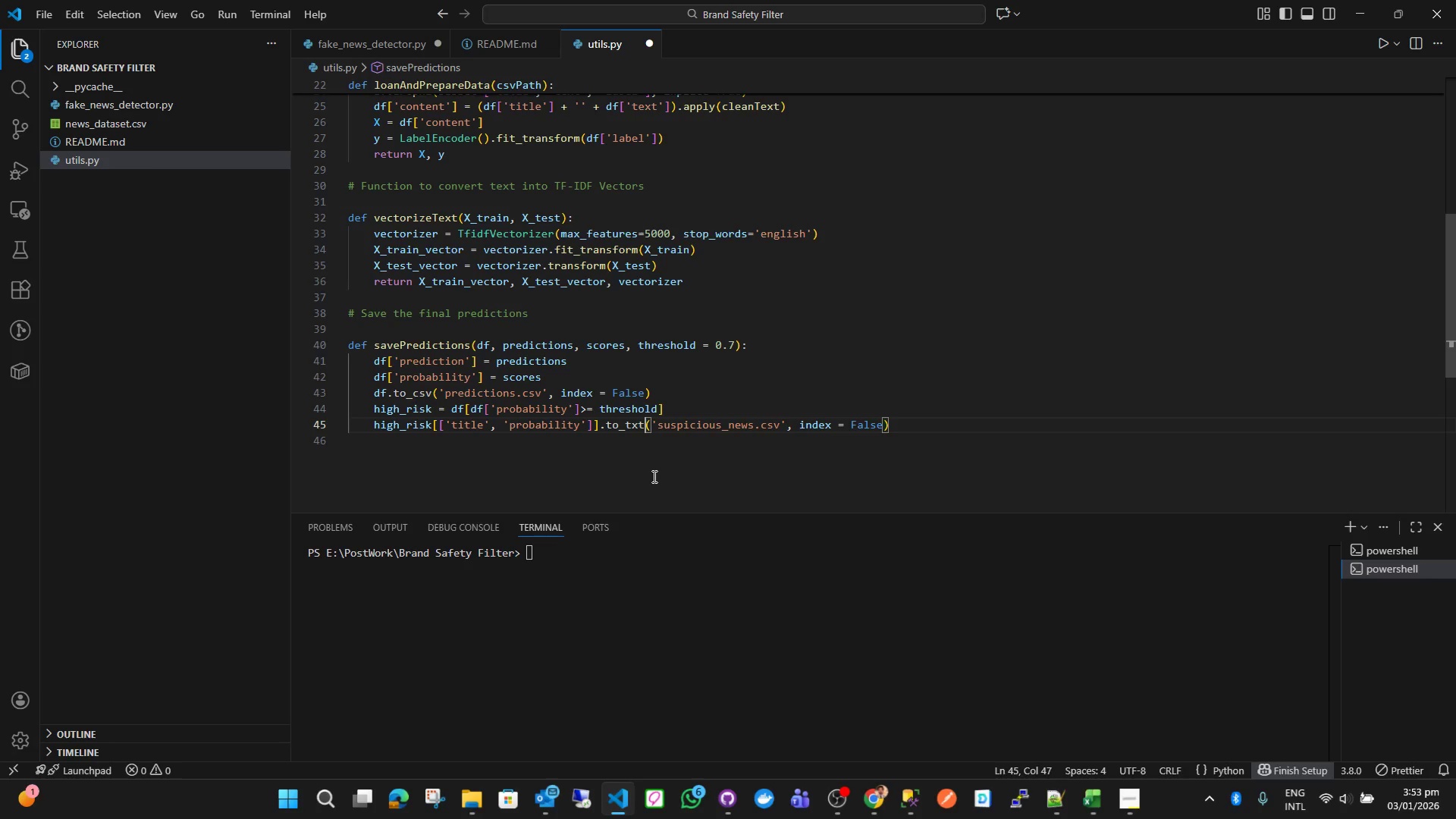 
hold_key(key=ArrowRight, duration=1.02)
 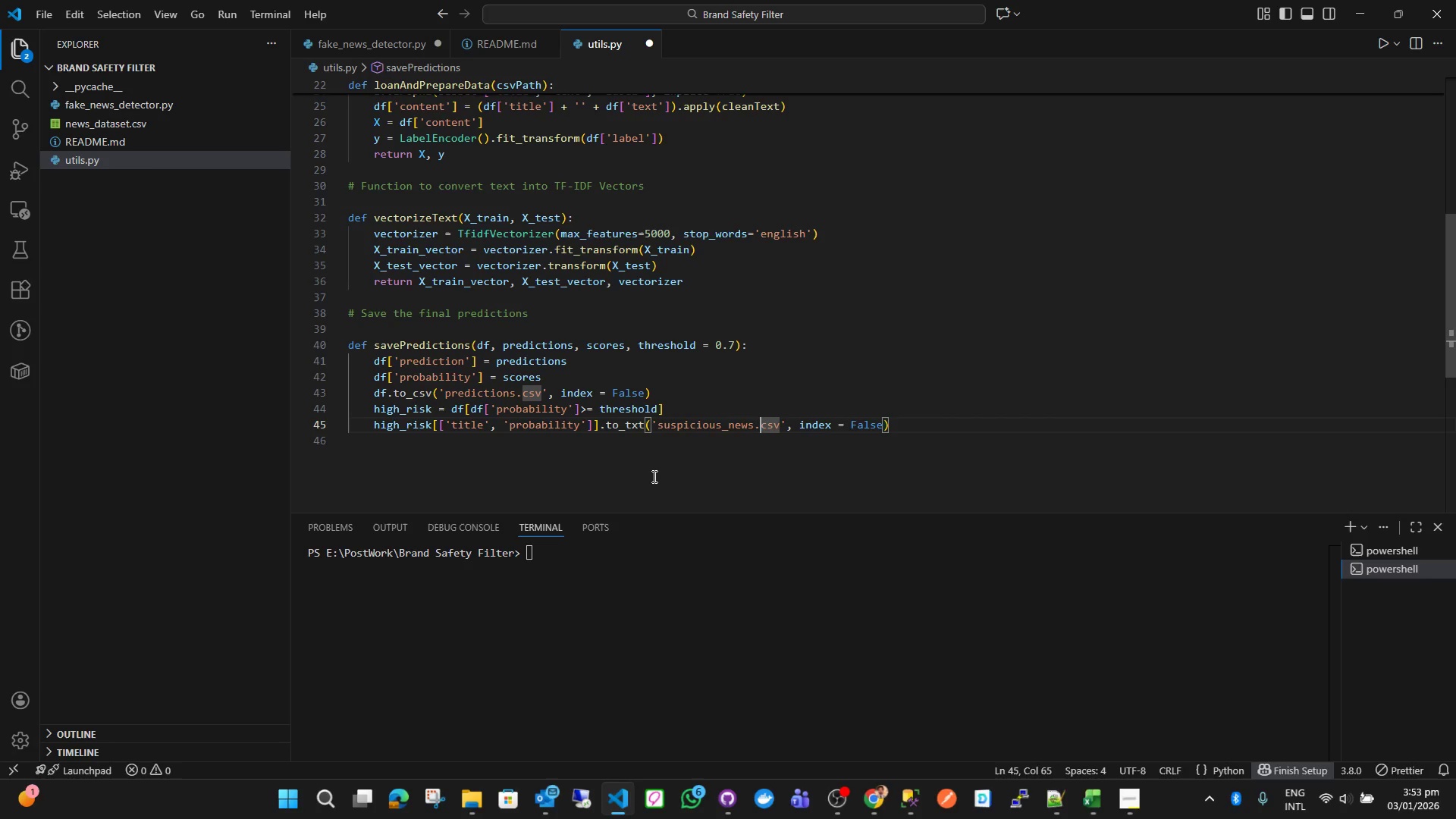 
key(Shift+ArrowRight)
 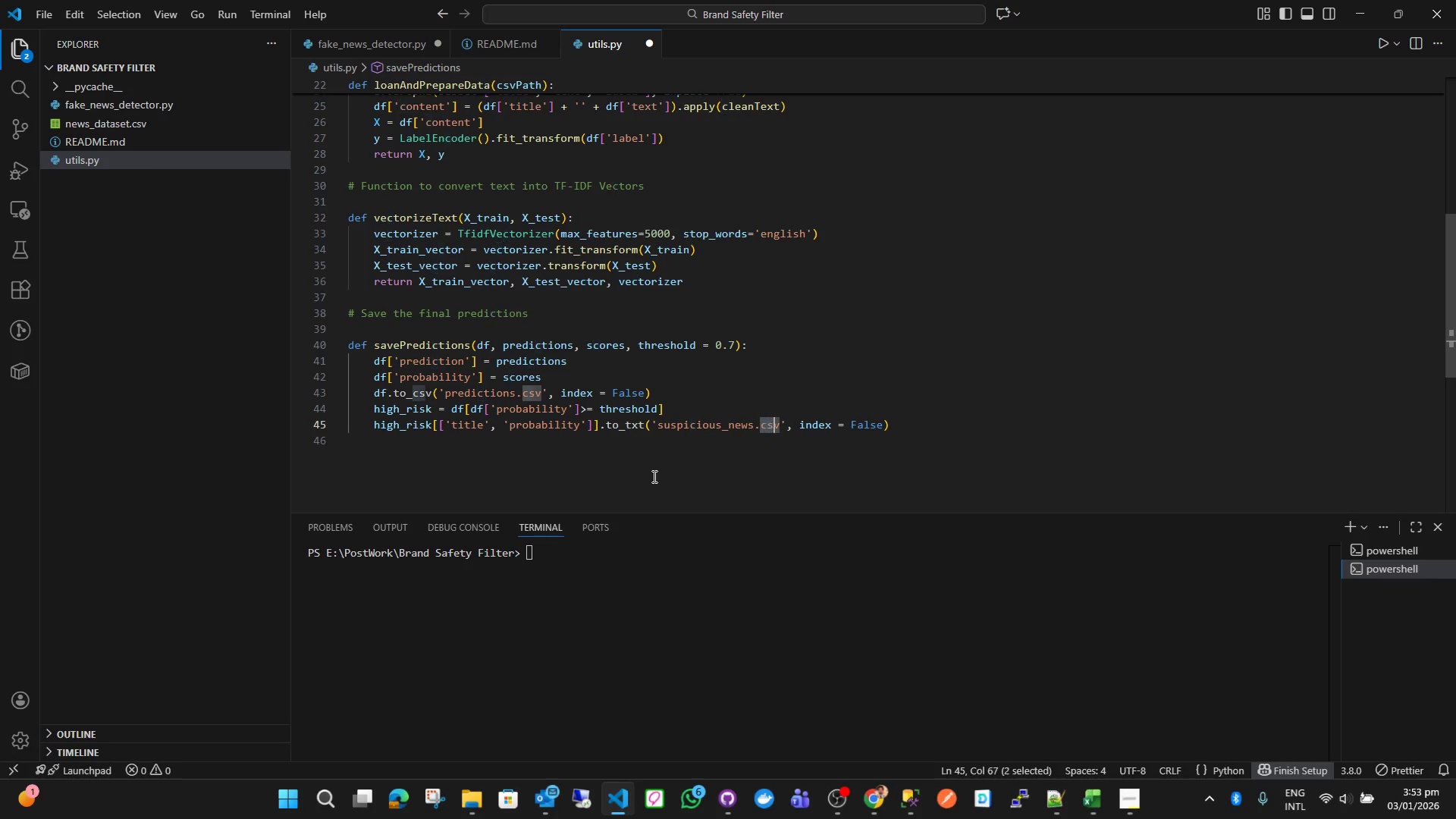 
key(Shift+ArrowRight)
 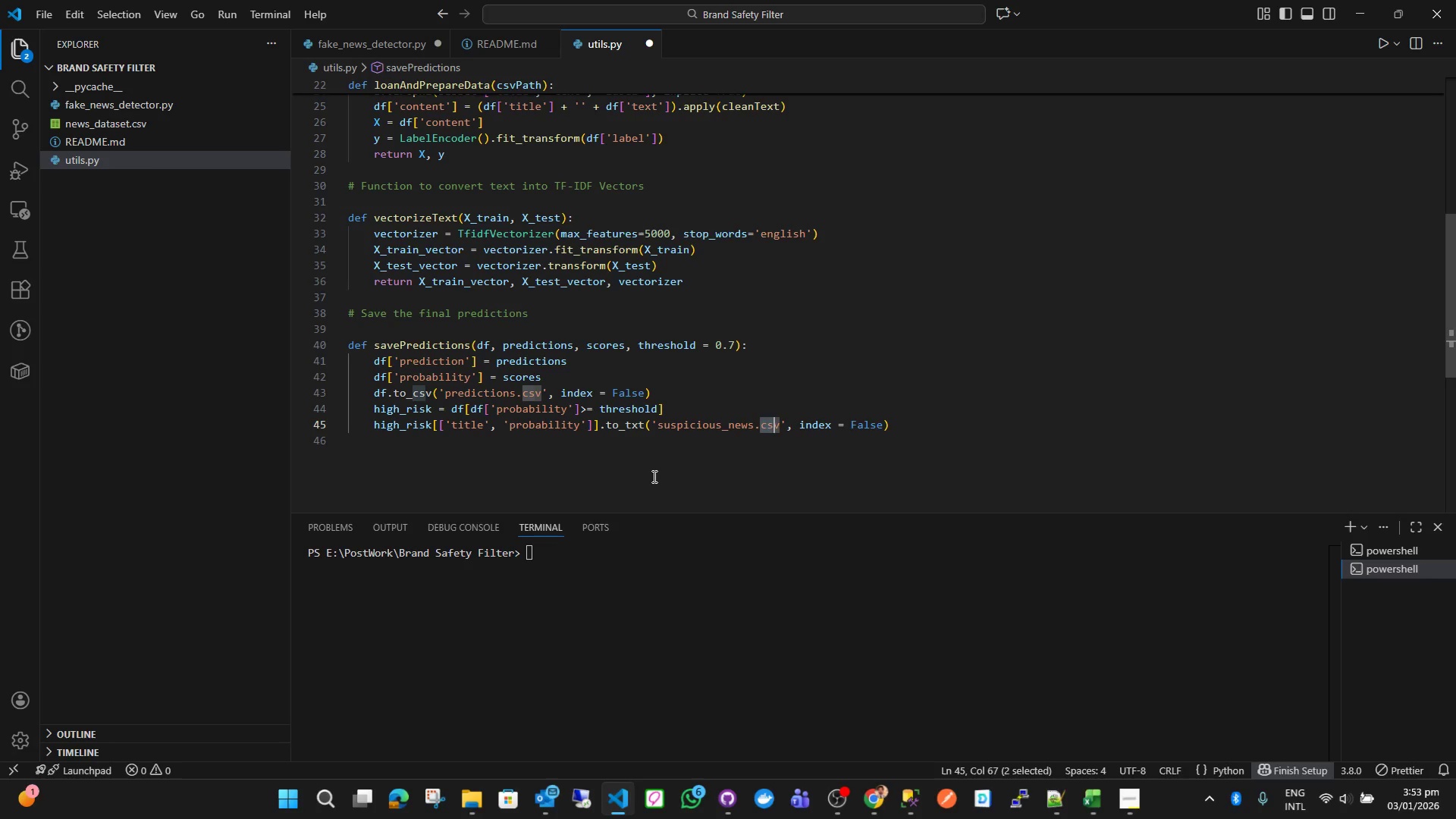 
key(Shift+ArrowRight)
 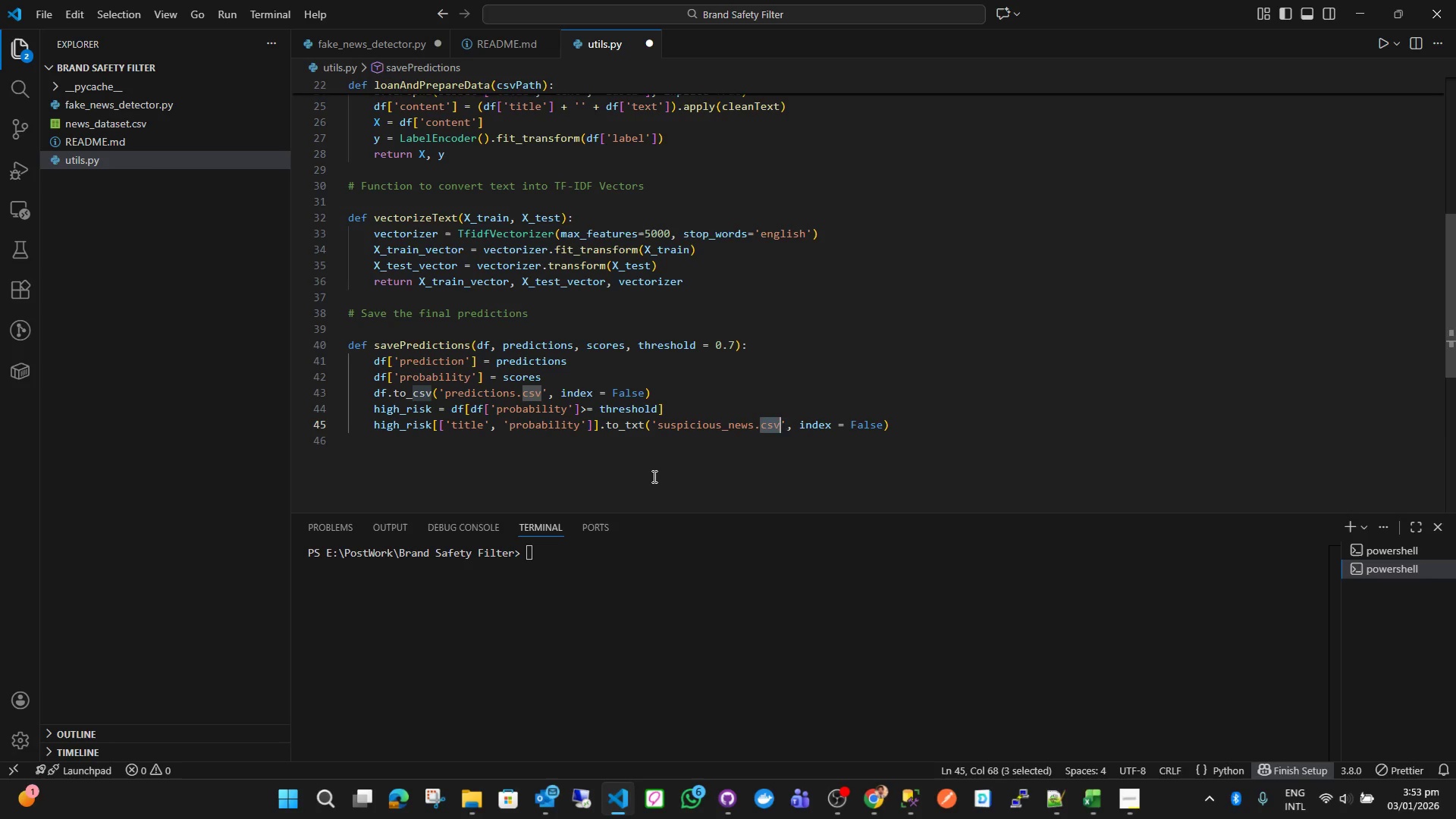 
key(Shift+ArrowRight)
 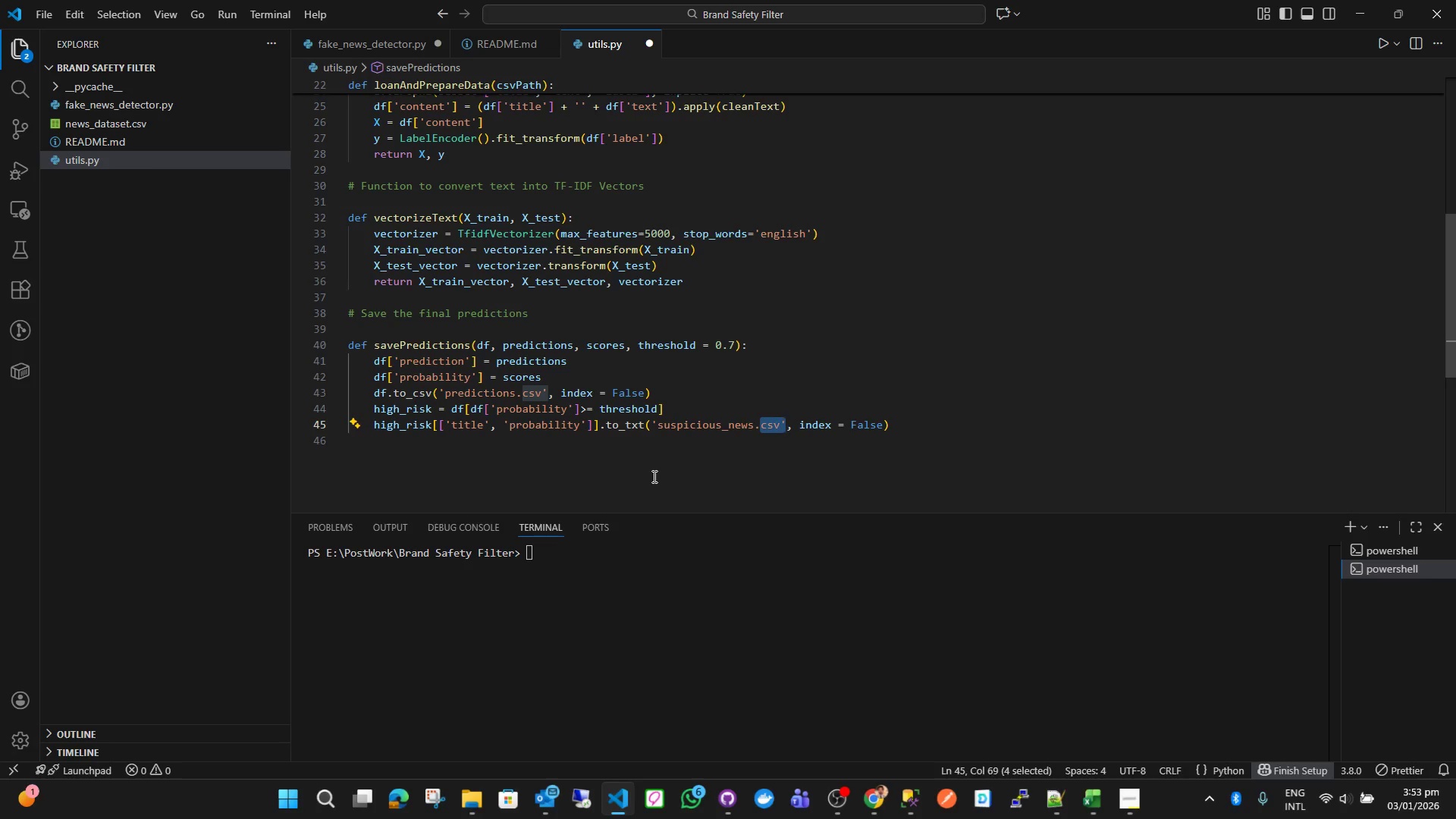 
key(Shift+ArrowLeft)
 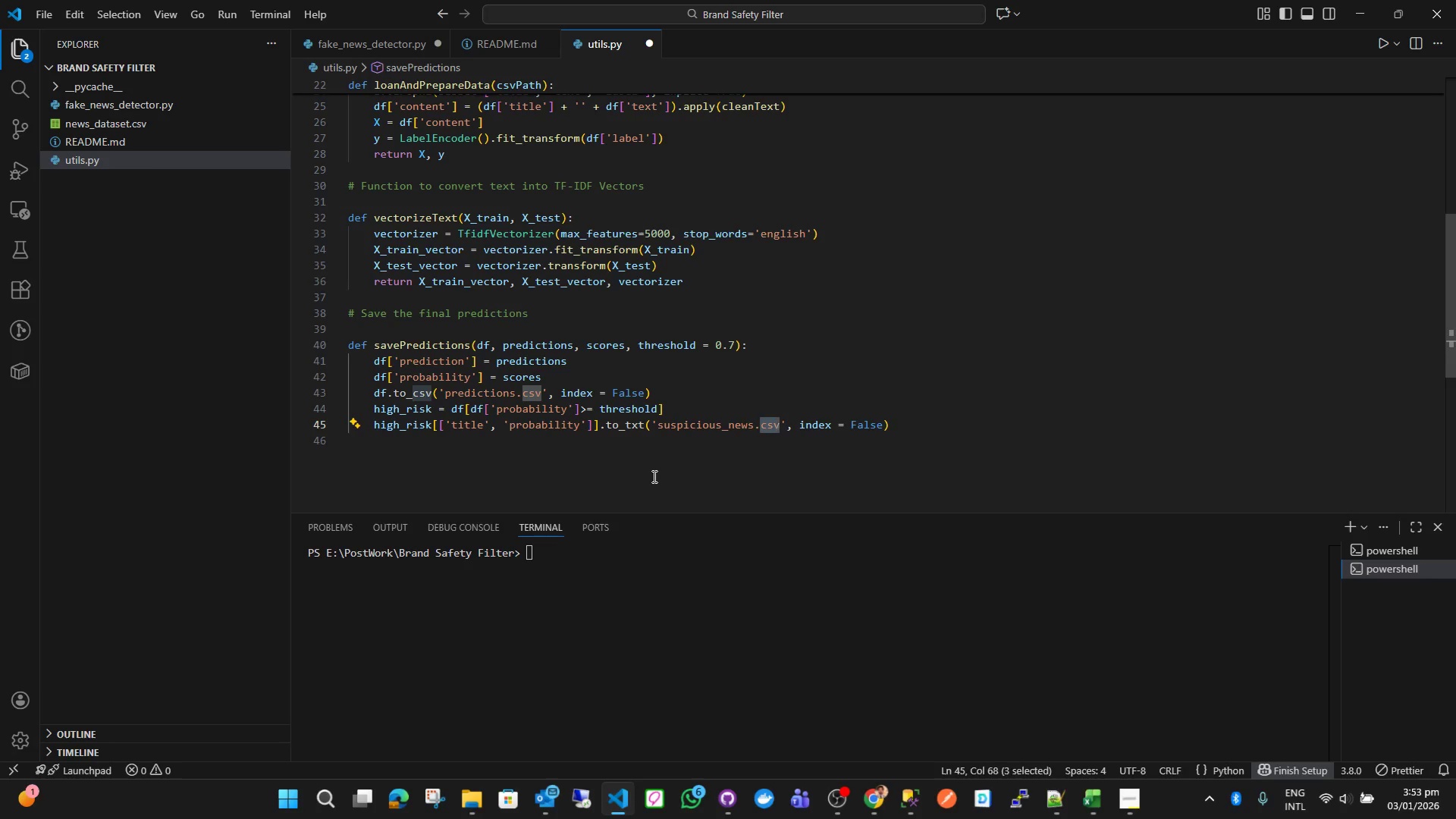 
type(txt)
 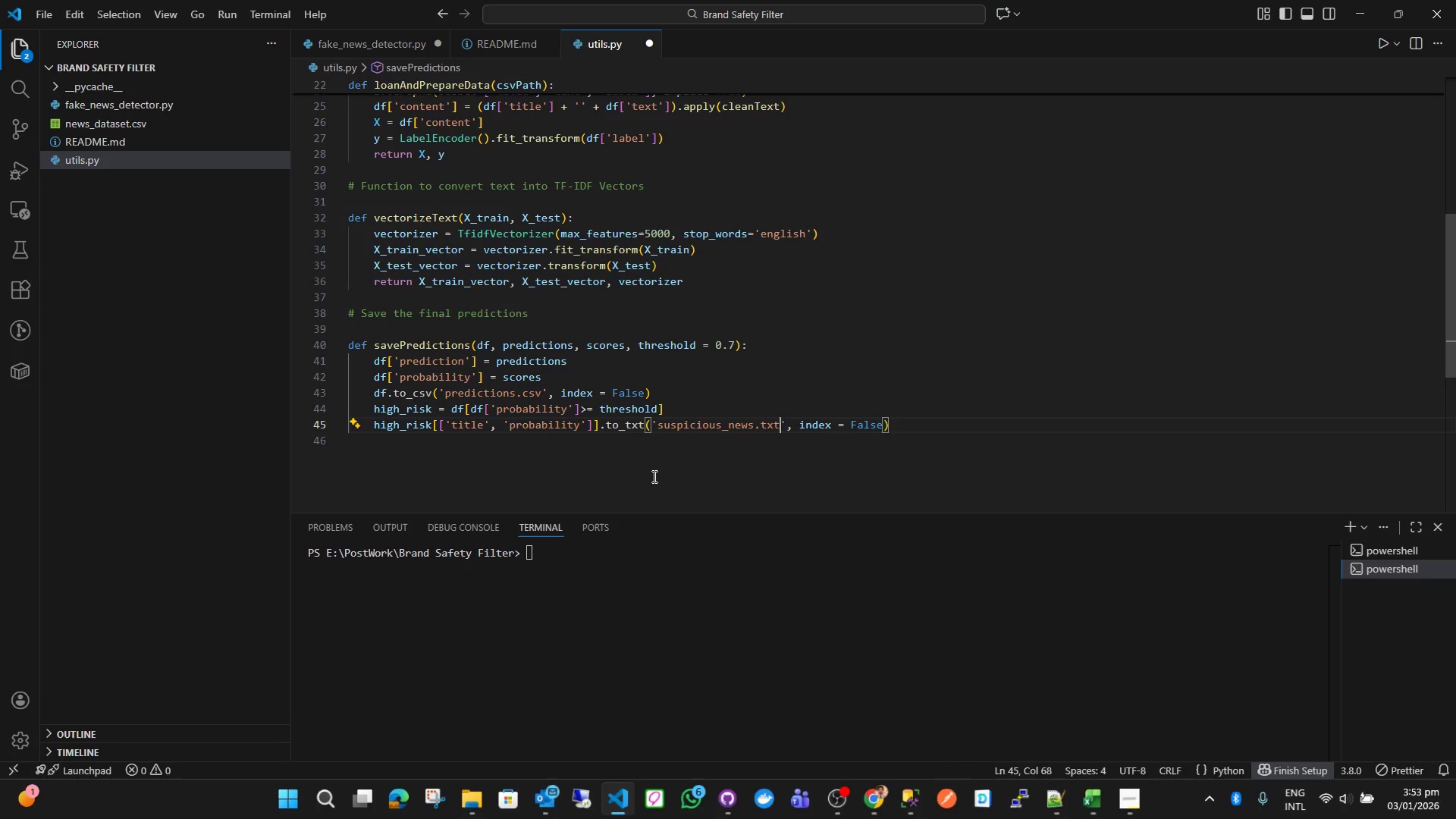 
key(ArrowRight)
 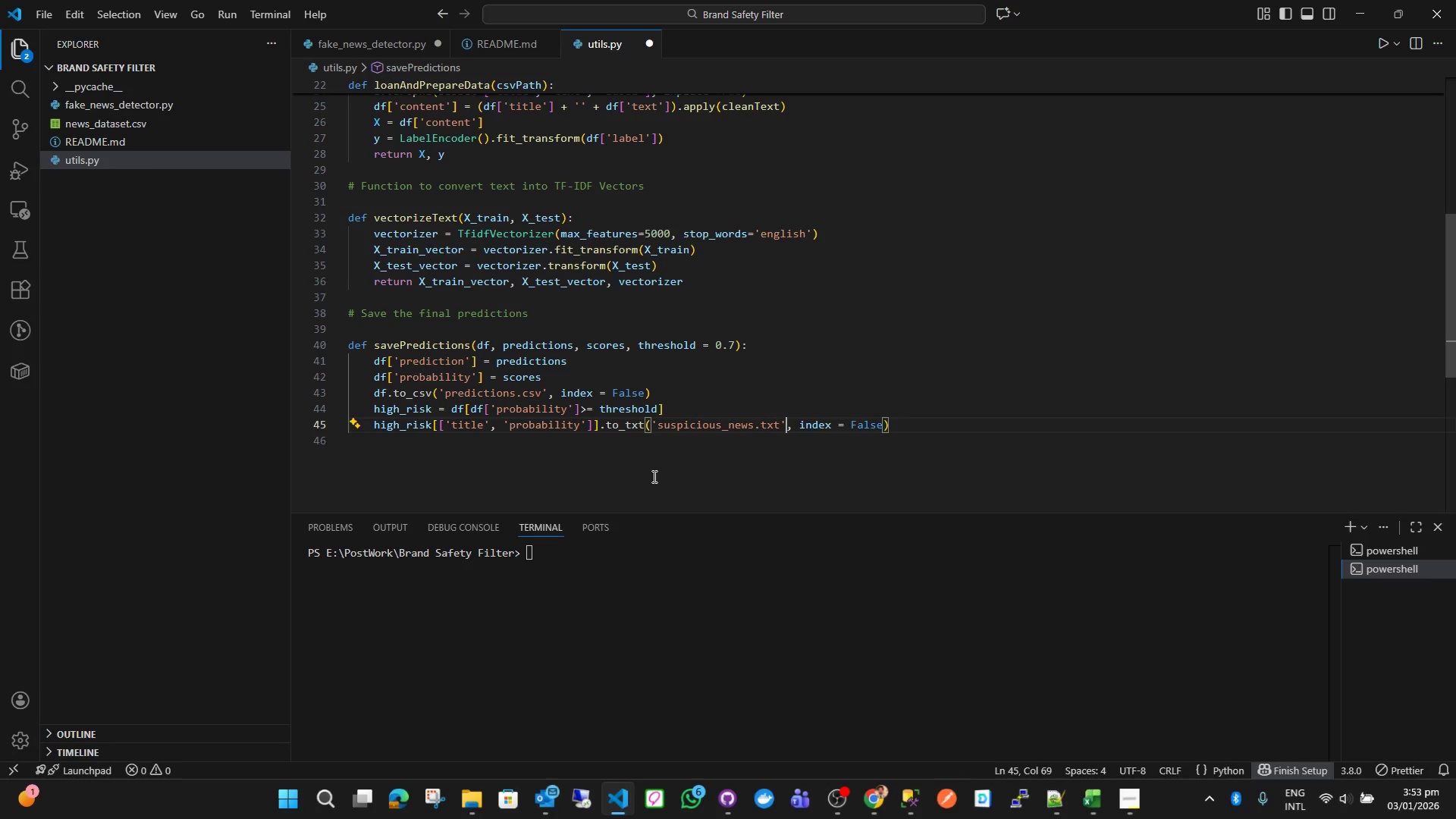 
key(Control+ControlLeft)
 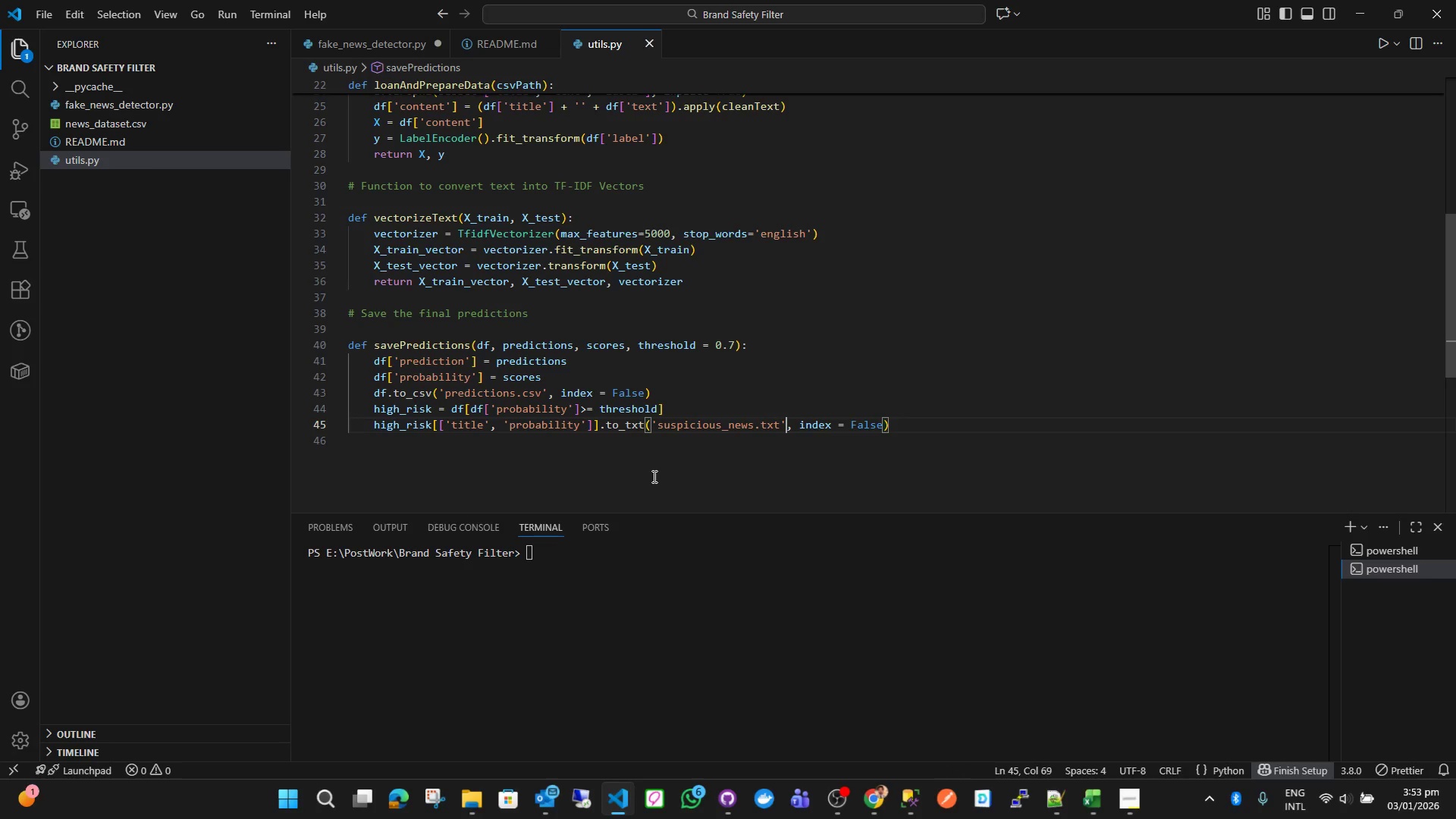 
key(Control+S)
 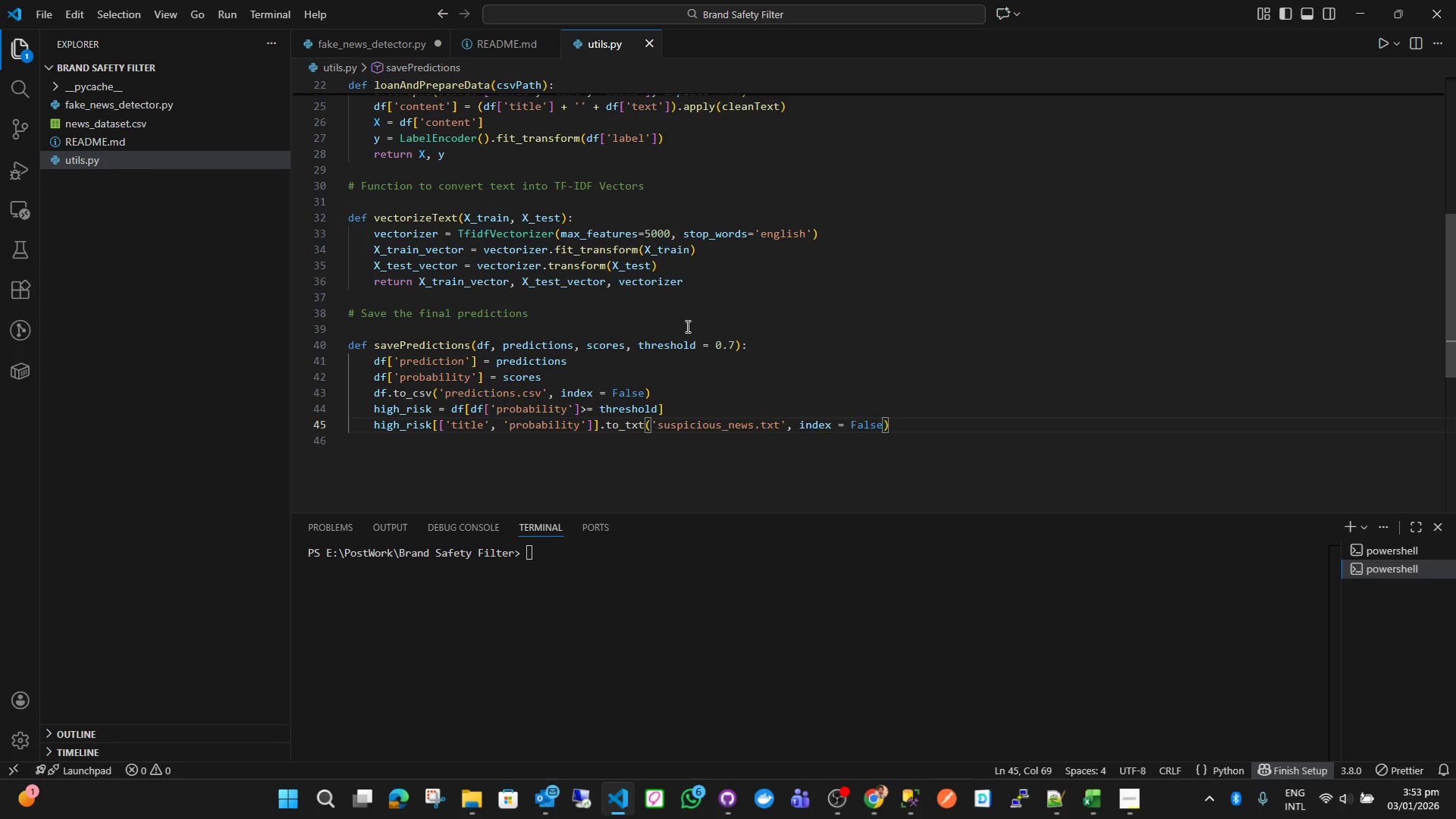 
left_click([686, 286])
 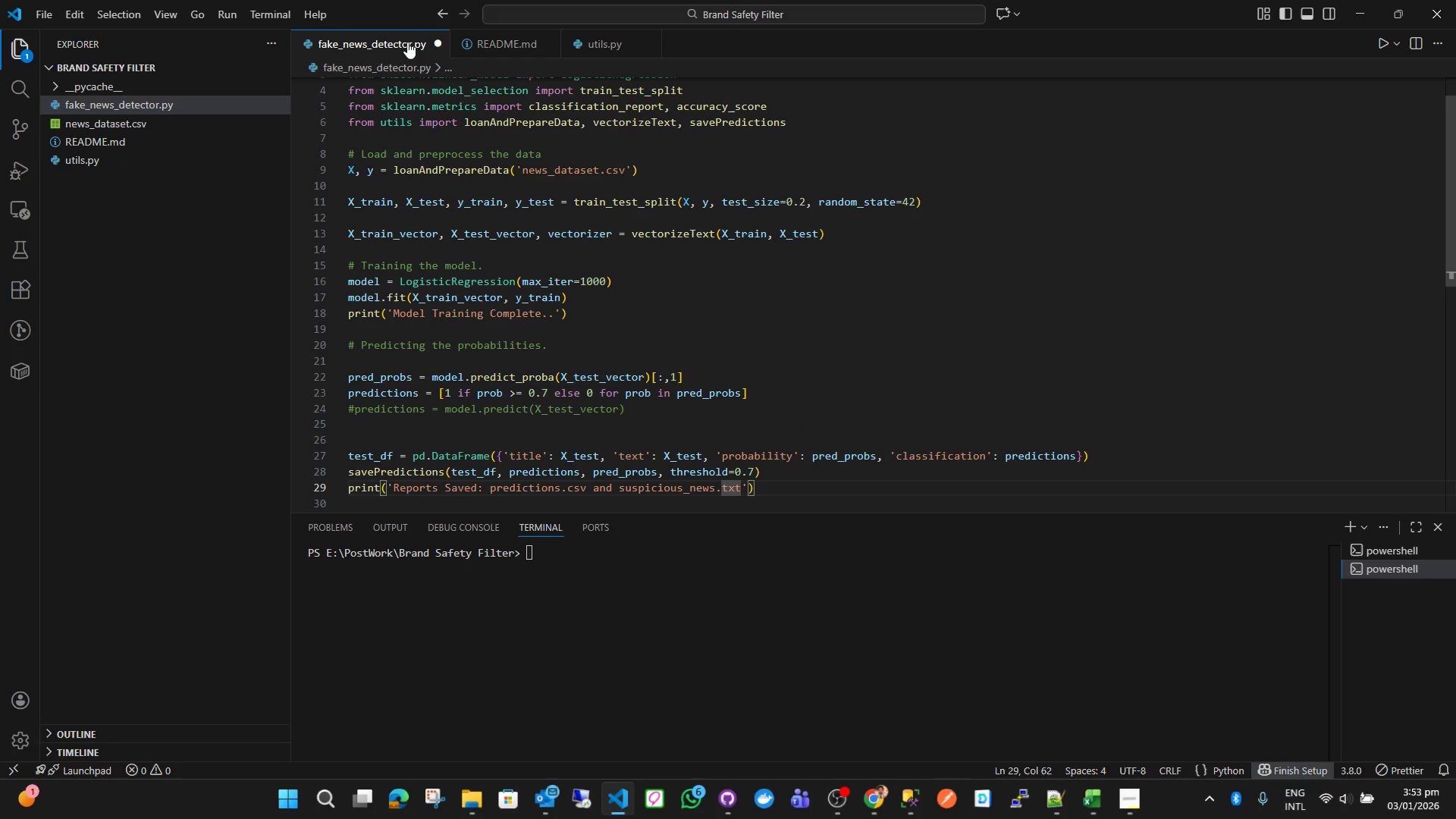 
left_click([667, 244])
 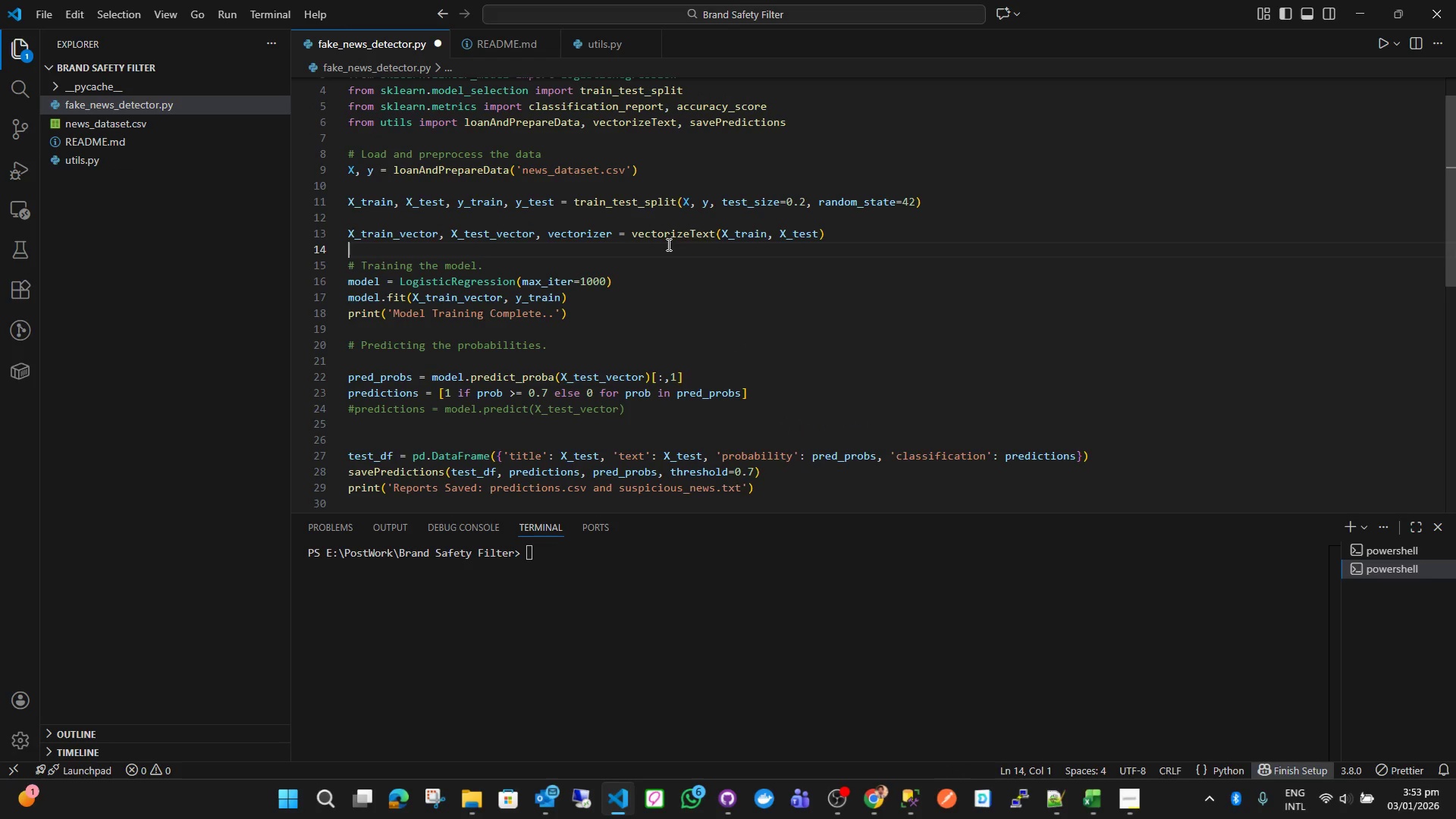 
key(Control+S)
 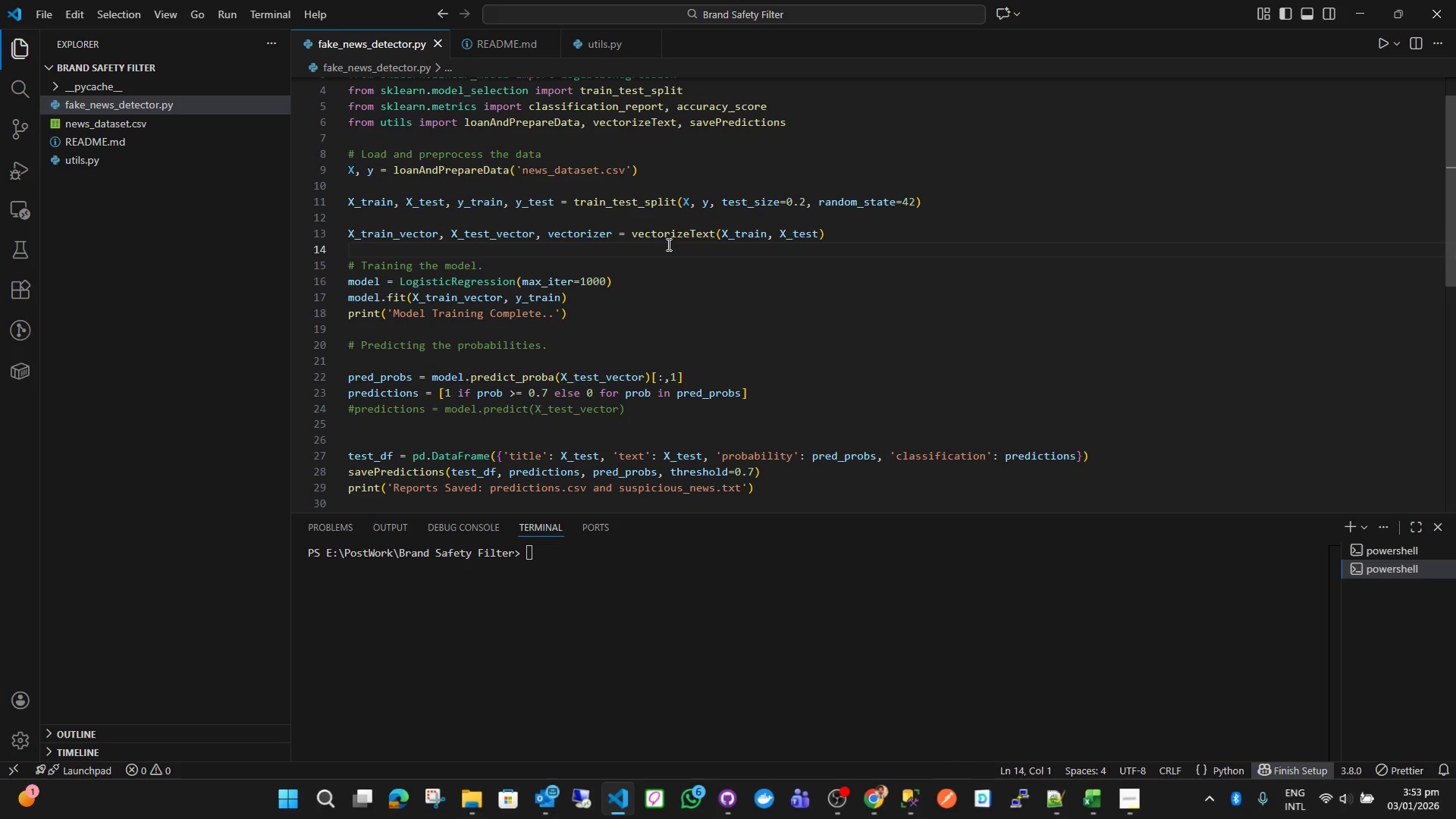 
key(Alt+AltLeft)
 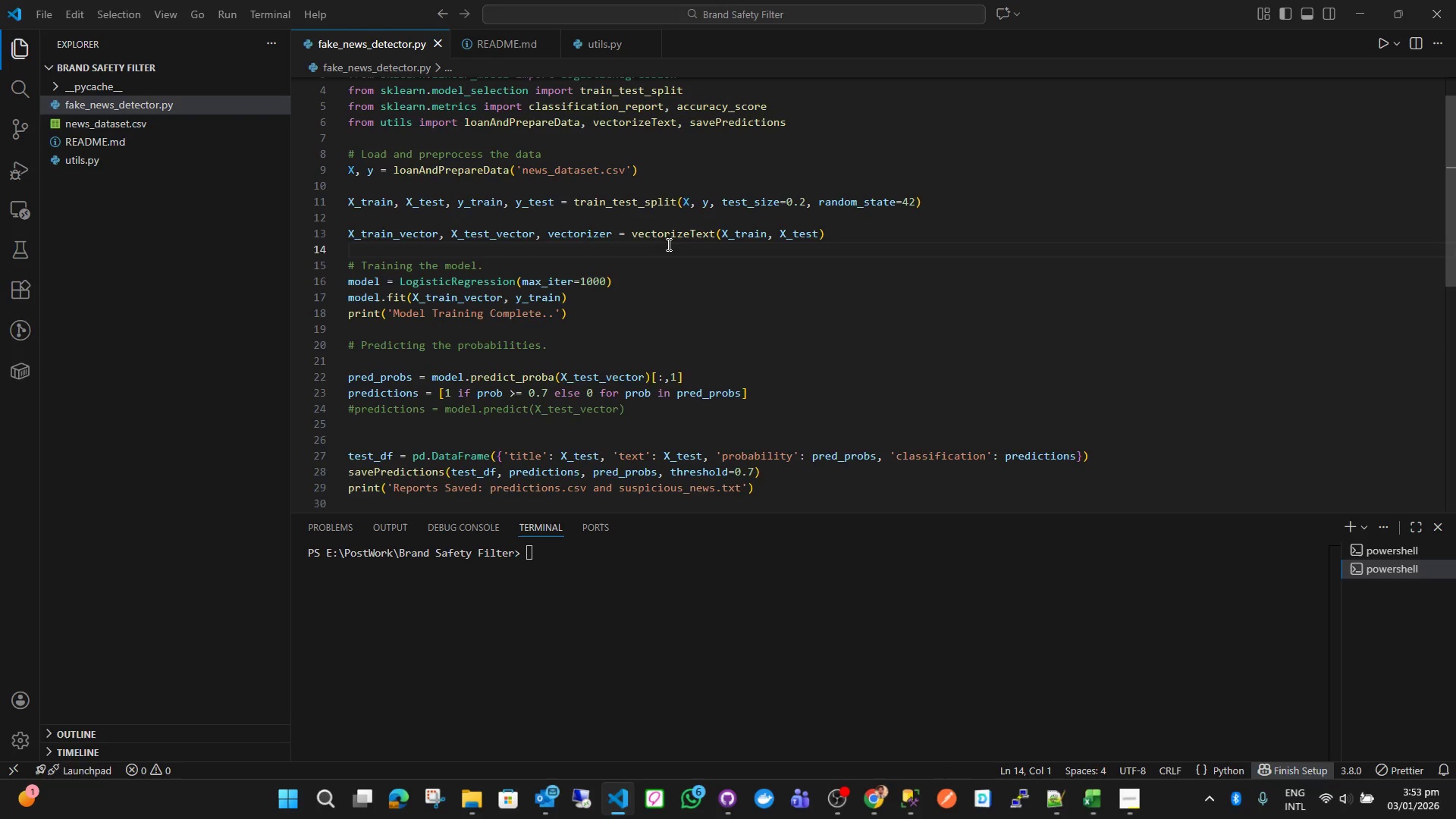 
key(Alt+Tab)